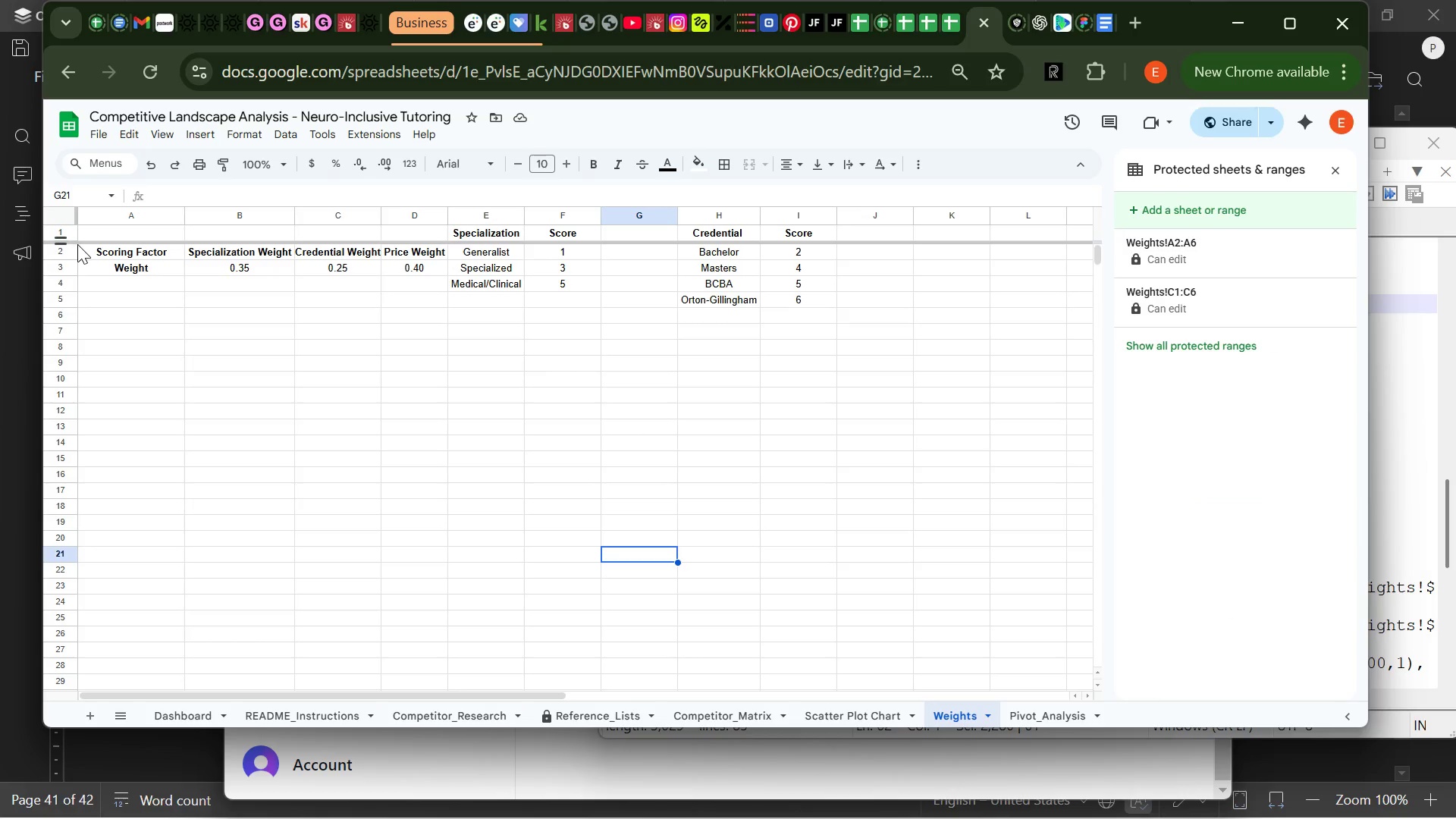 
wait(10.8)
 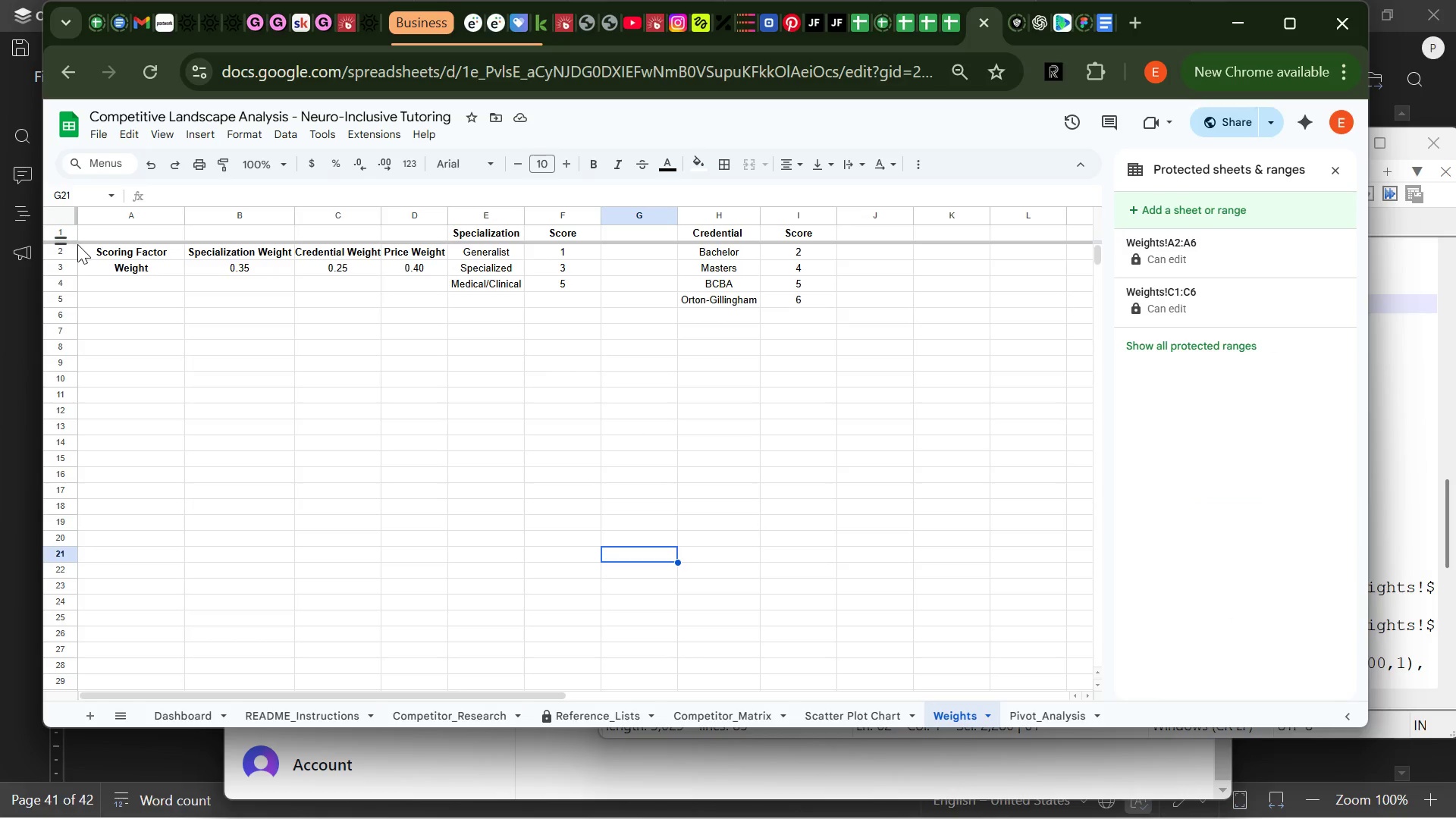 
left_click([93, 232])
 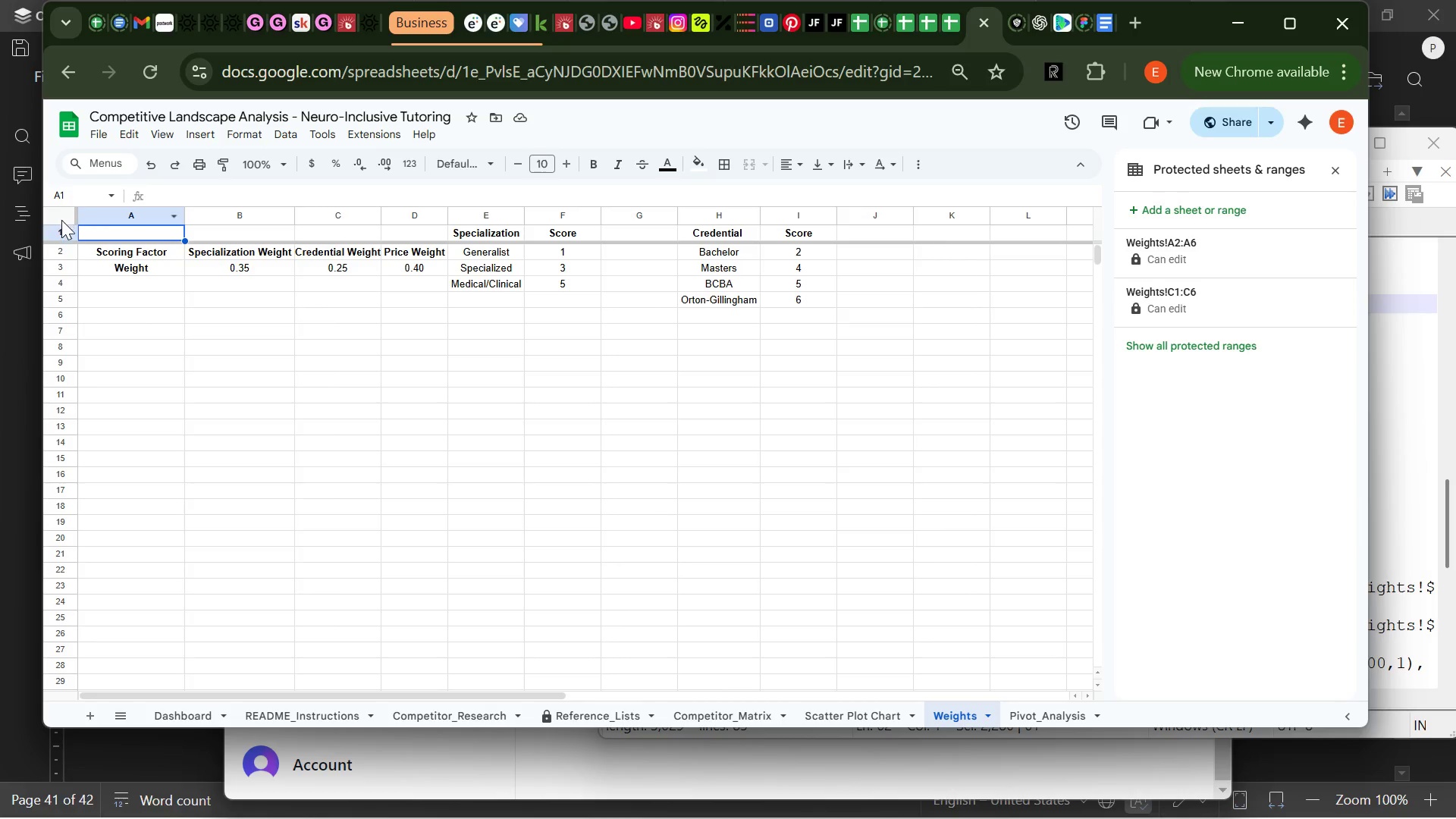 
left_click([61, 231])
 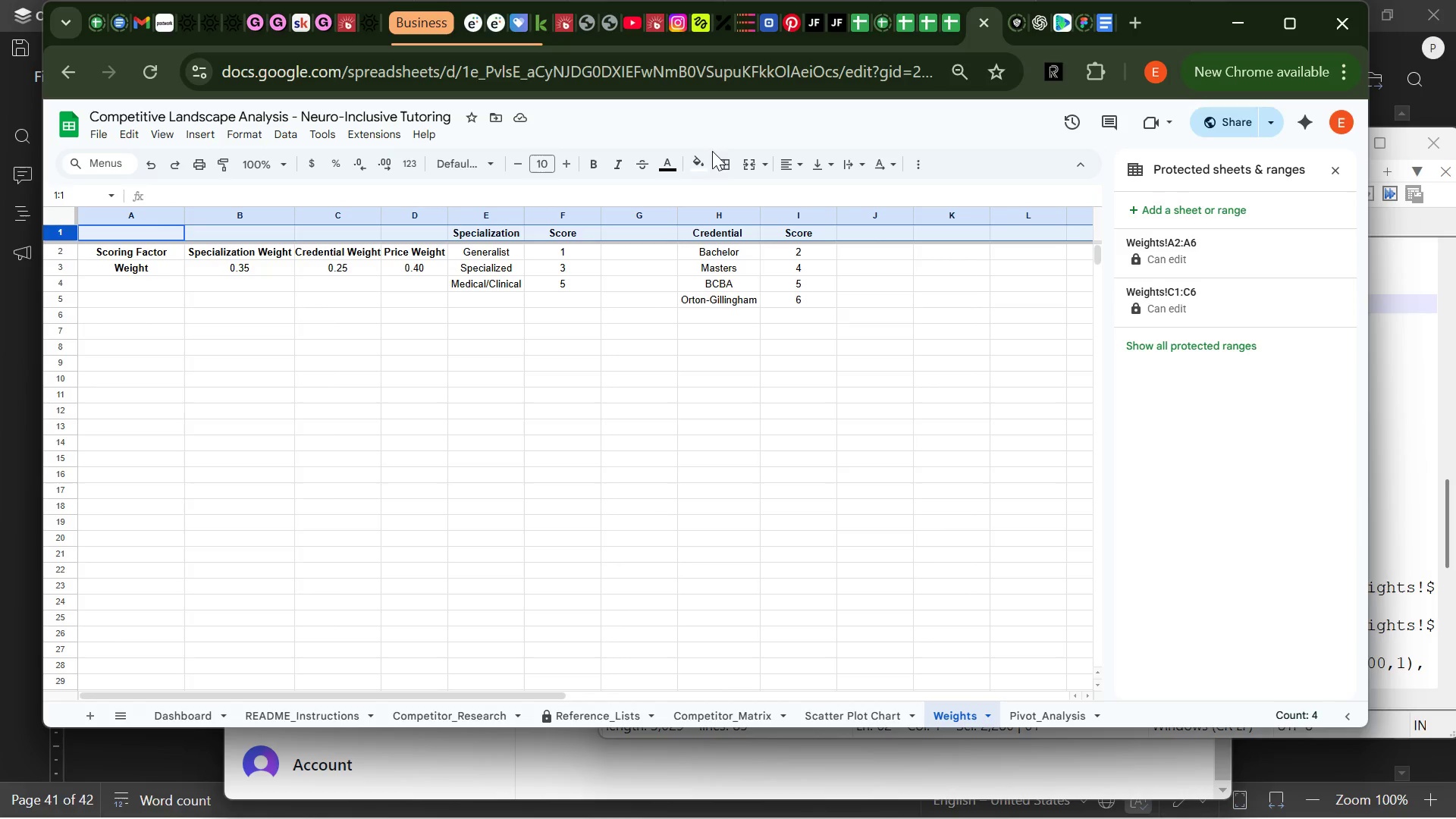 
left_click([701, 164])
 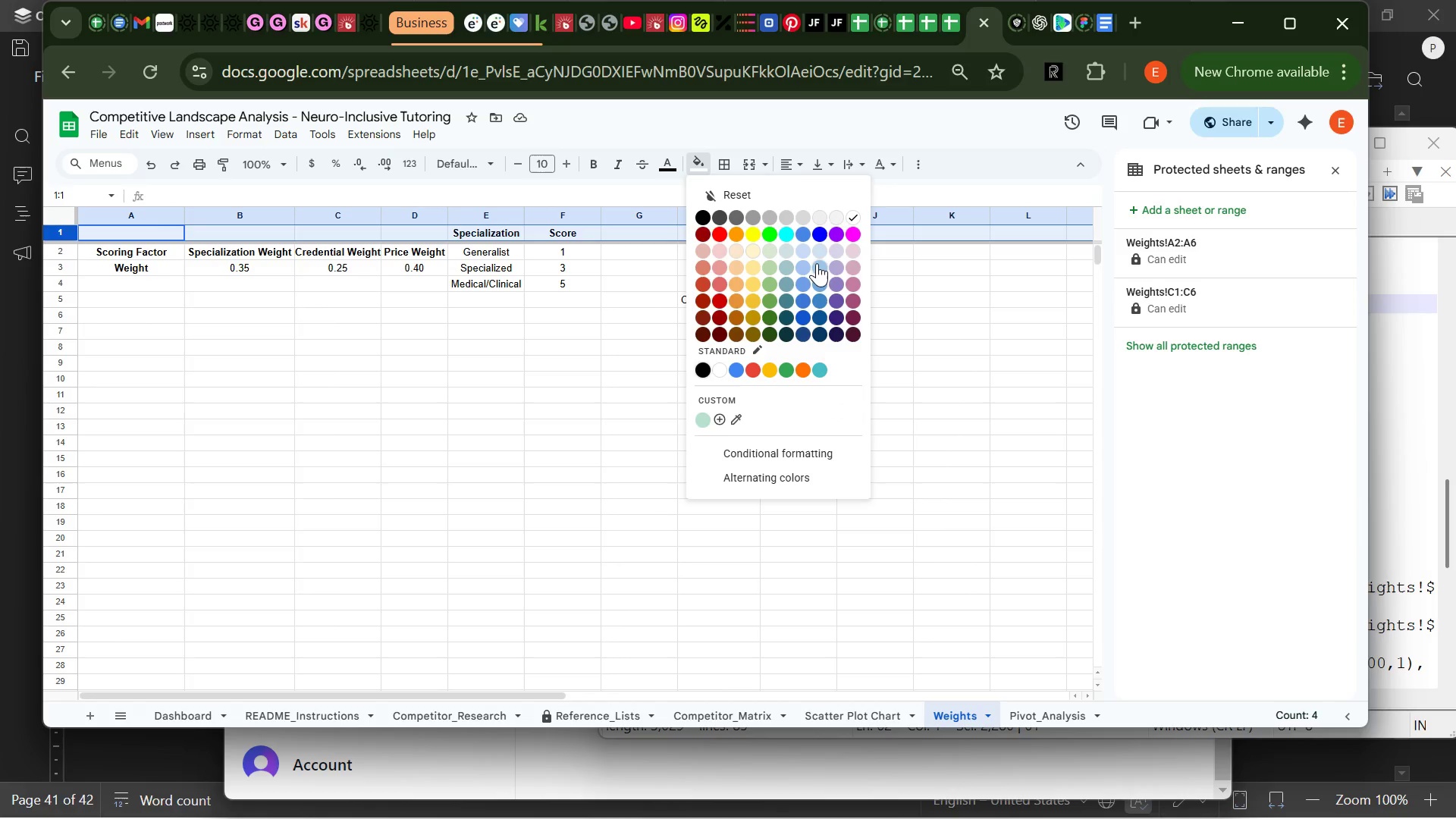 
left_click([819, 263])
 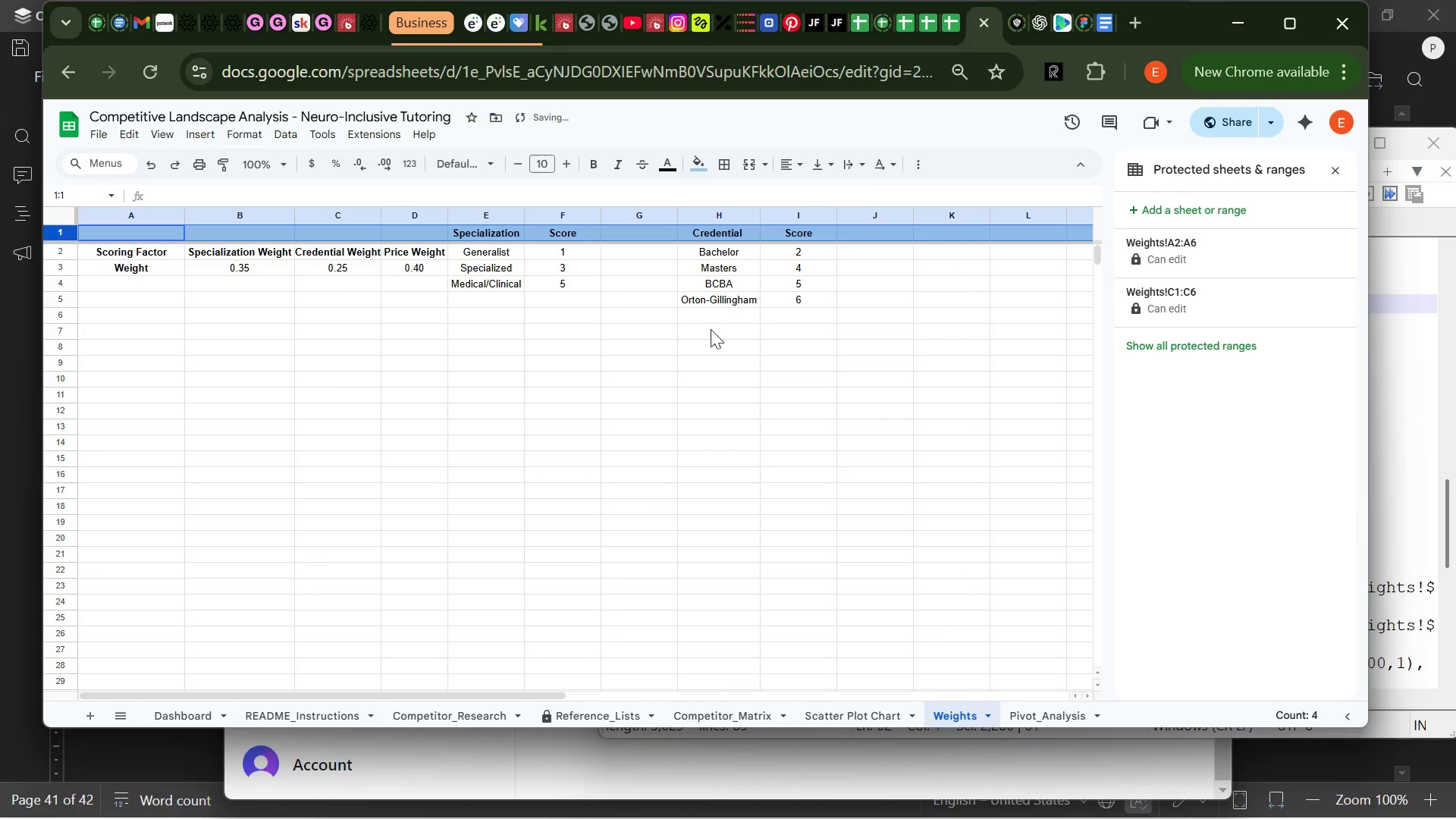 
left_click([705, 353])
 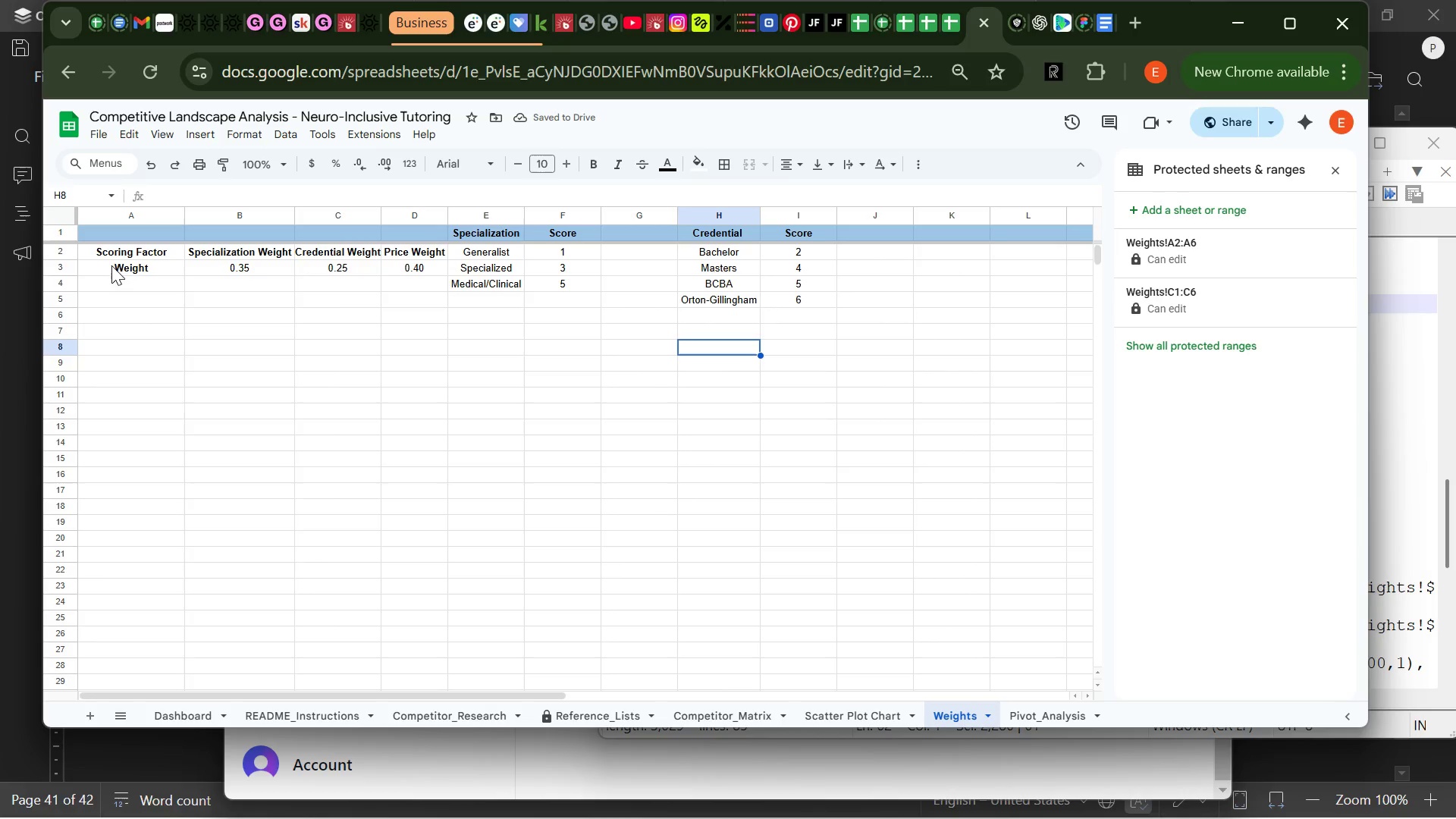 
wait(8.44)
 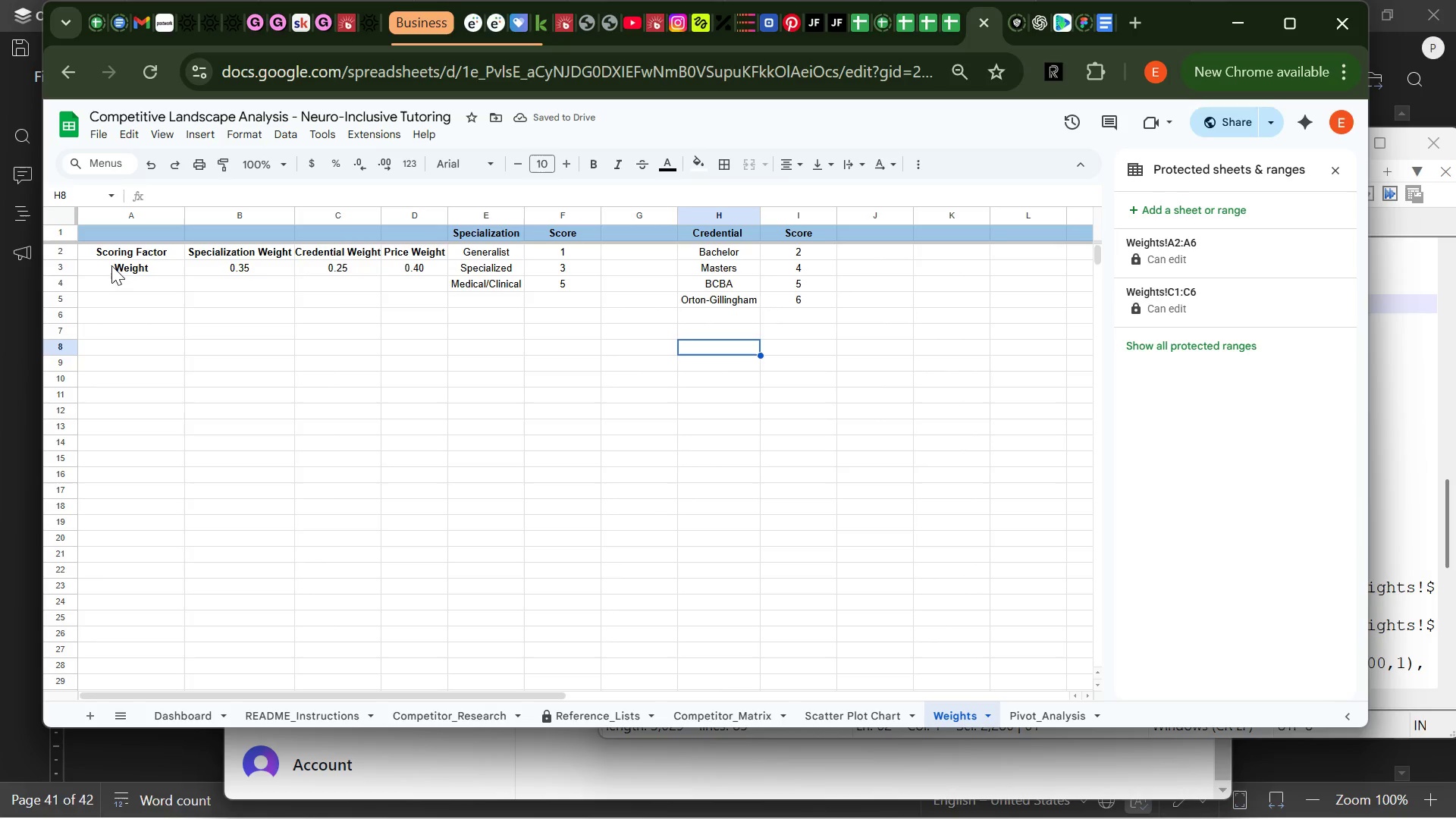 
left_click([1018, 717])
 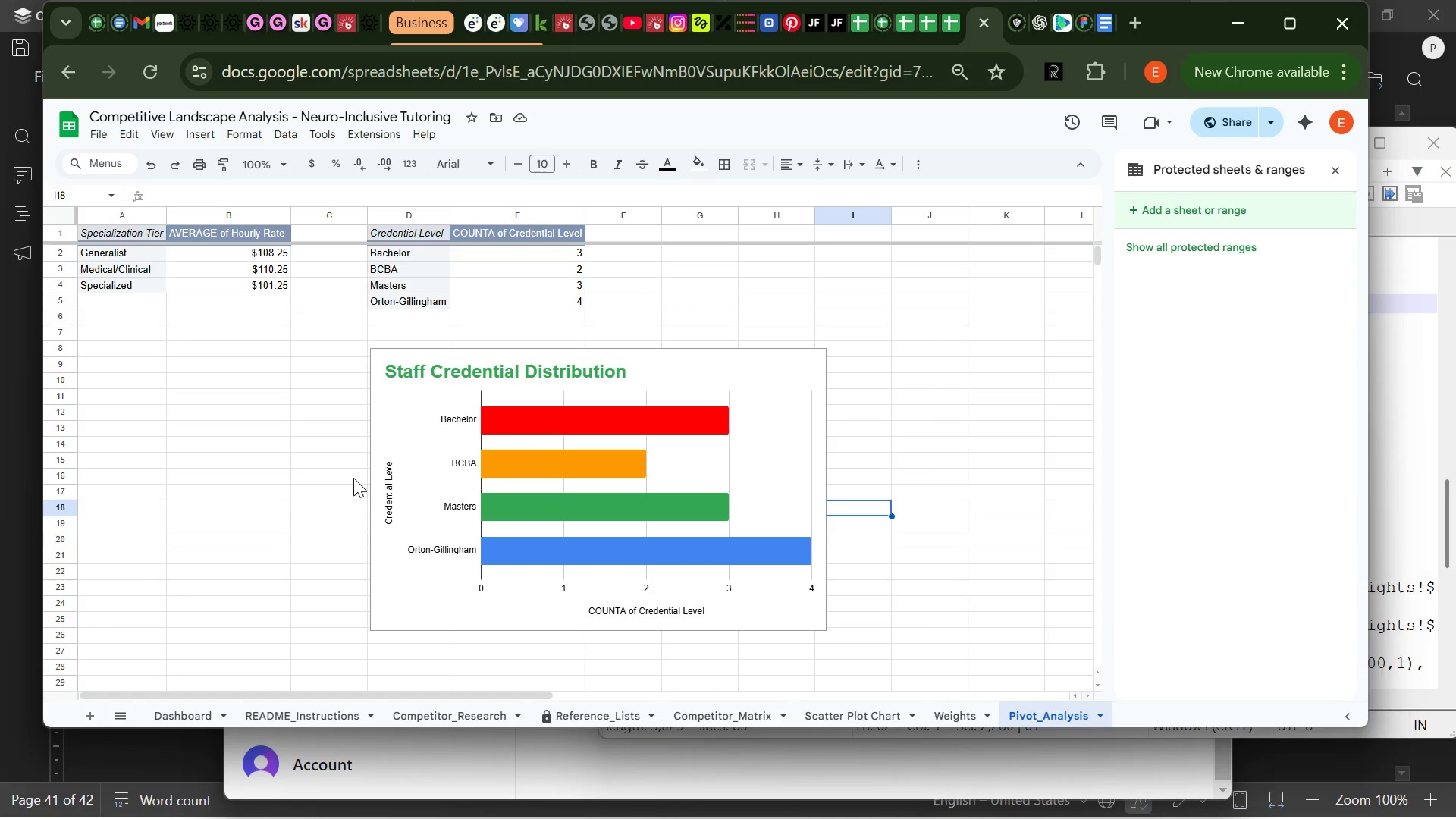 
left_click([288, 483])
 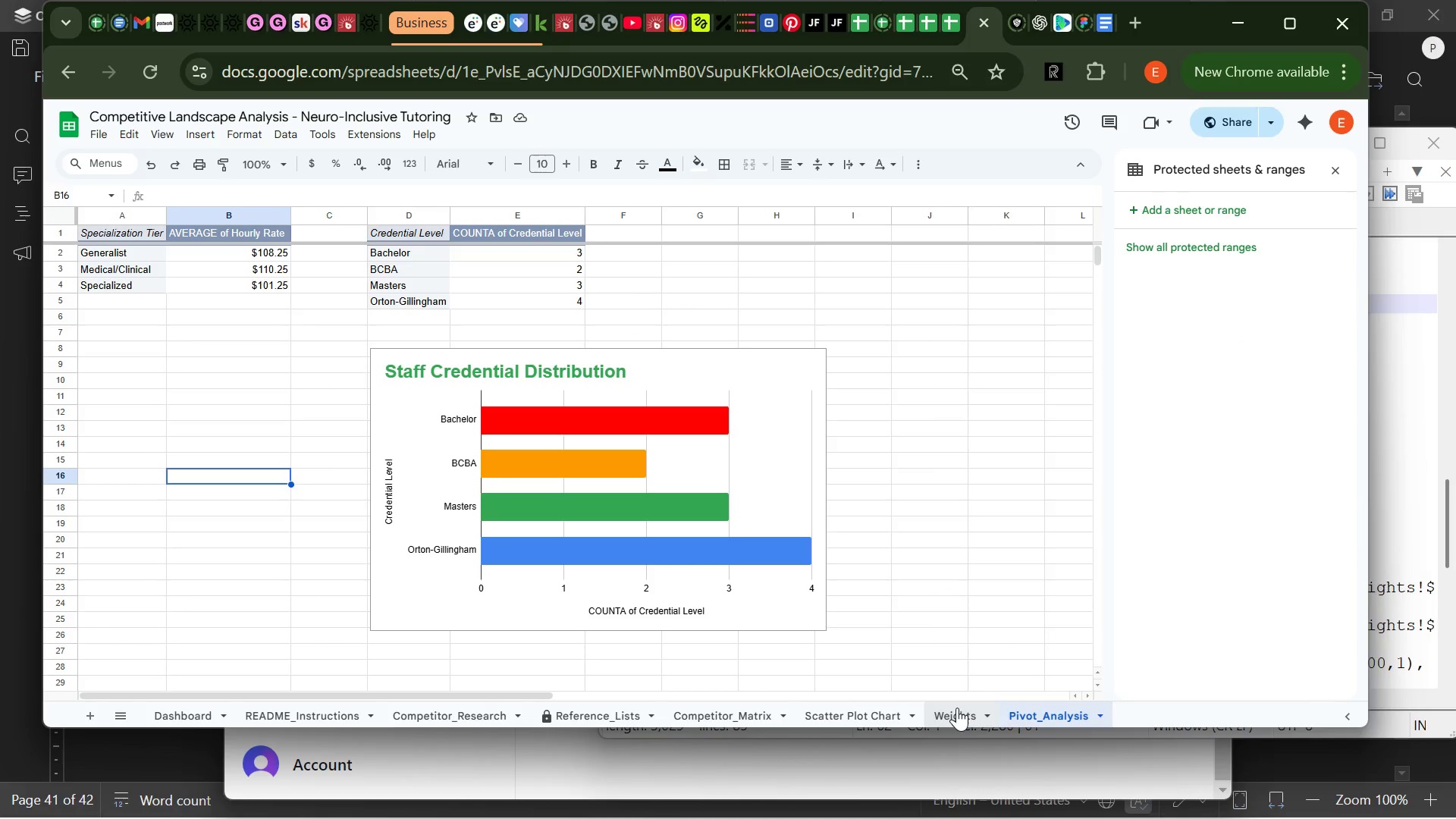 
left_click_drag(start_coordinate=[957, 708], to_coordinate=[808, 724])
 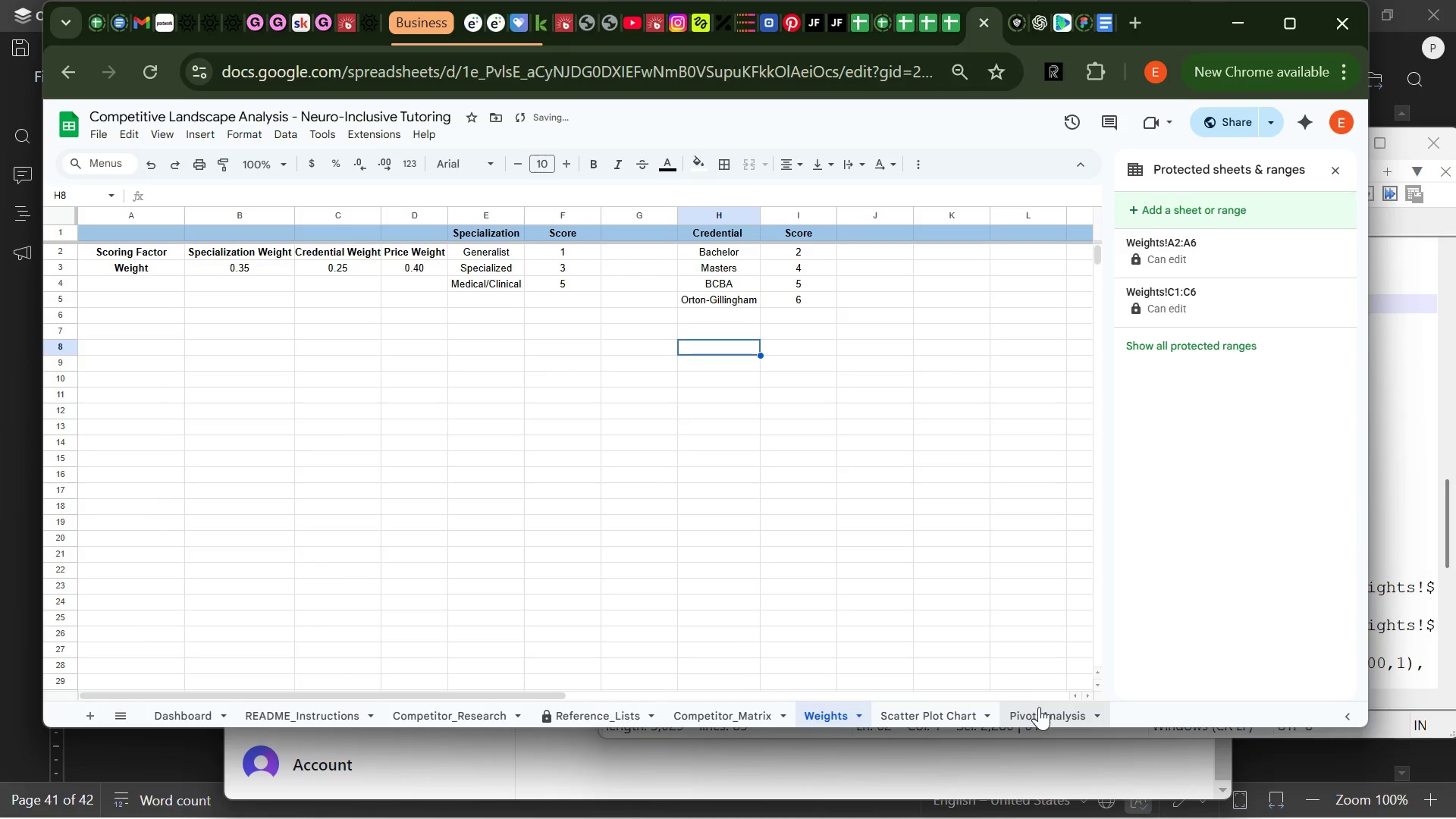 
left_click_drag(start_coordinate=[1040, 711], to_coordinate=[930, 715])
 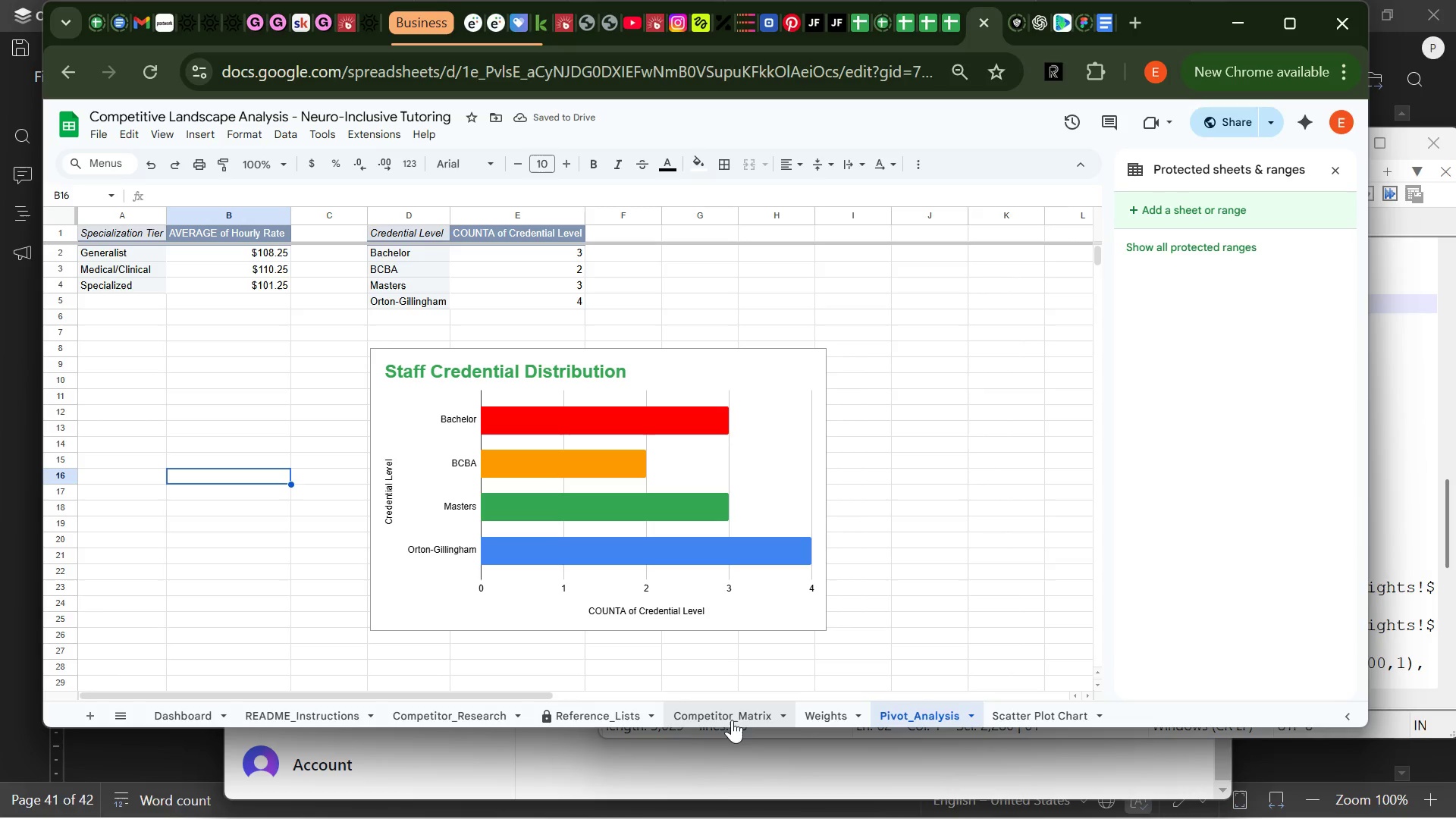 
left_click_drag(start_coordinate=[608, 711], to_coordinate=[807, 711])
 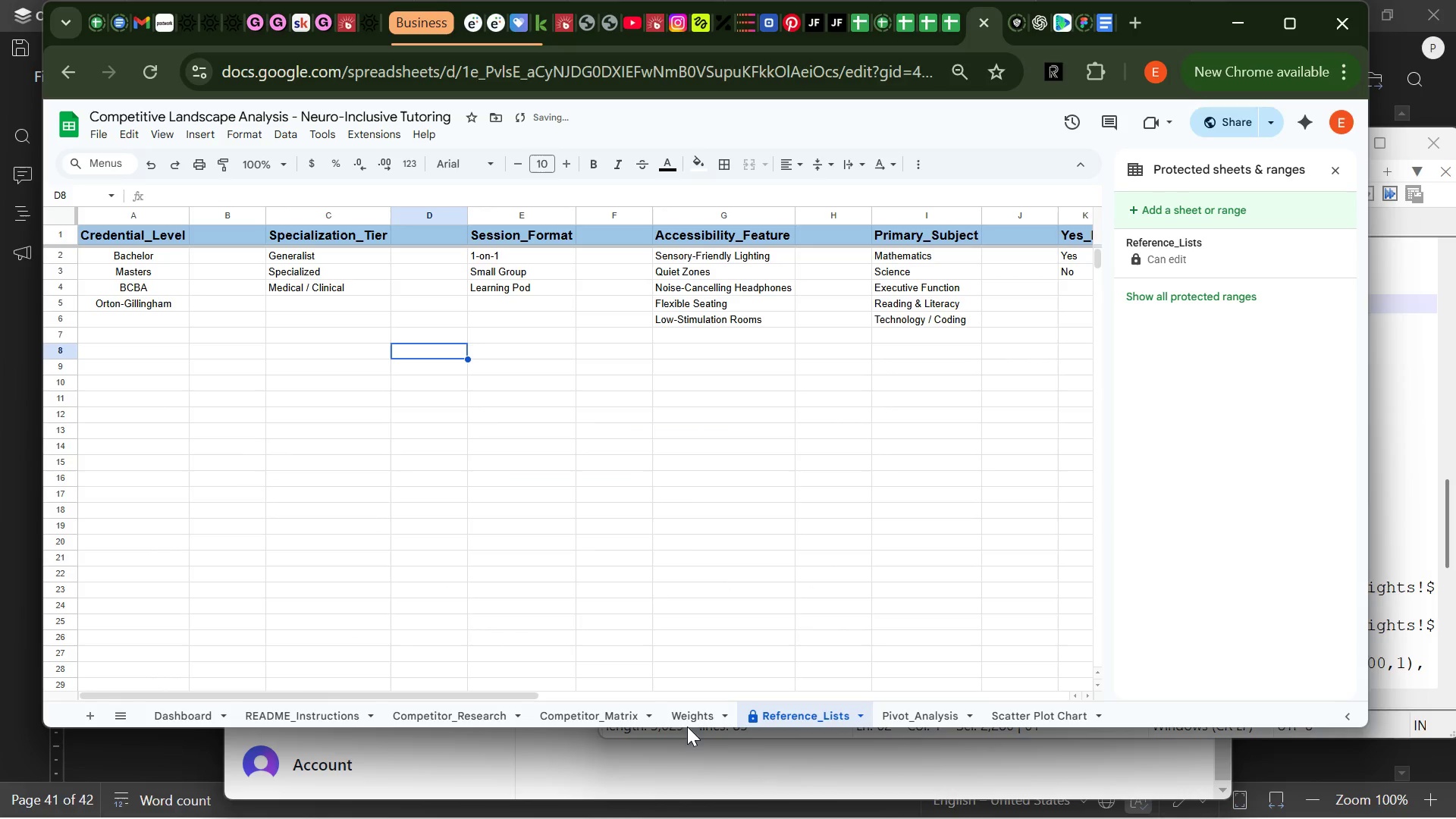 
left_click([687, 726])
 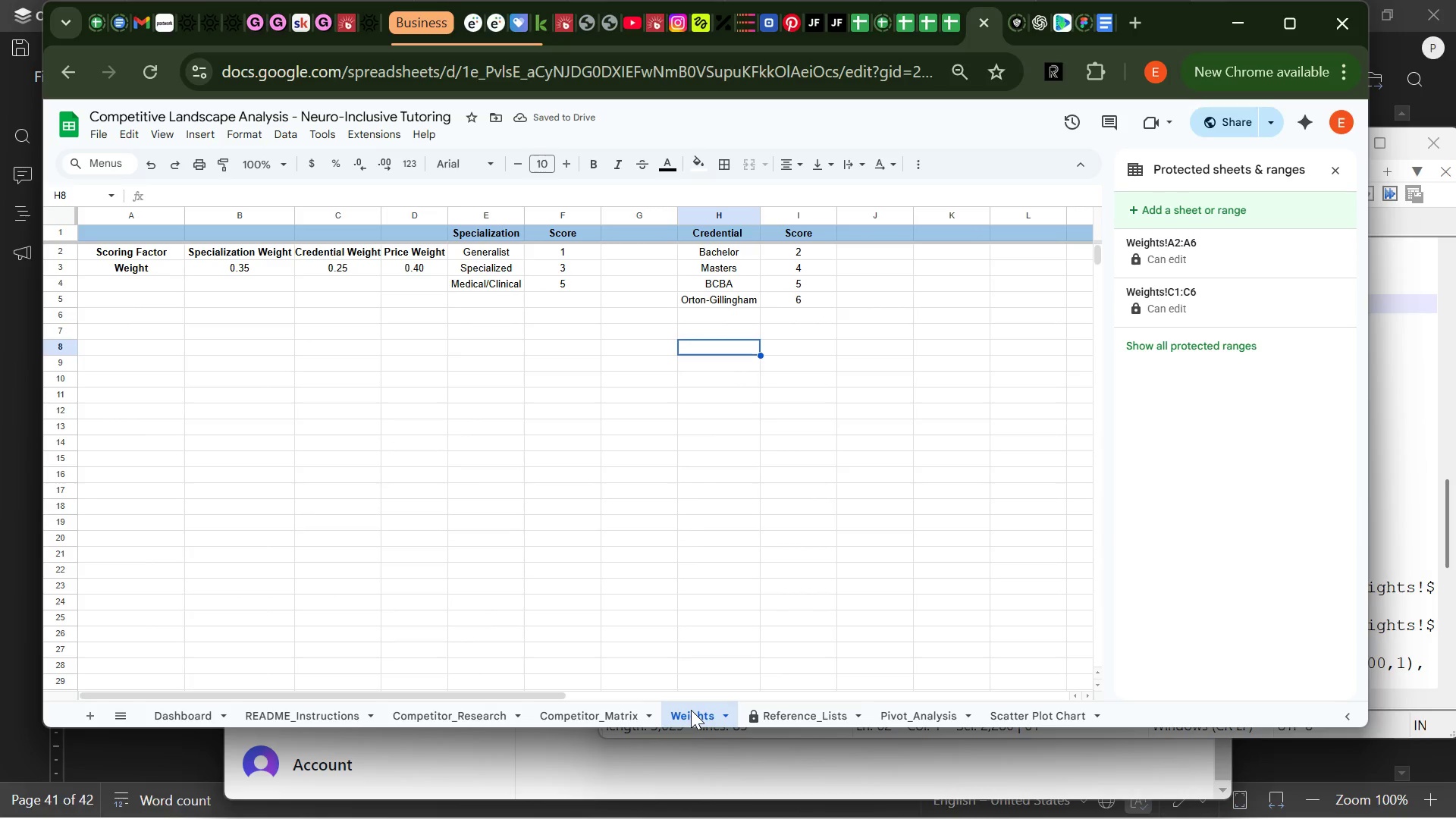 
left_click_drag(start_coordinate=[691, 710], to_coordinate=[842, 707])
 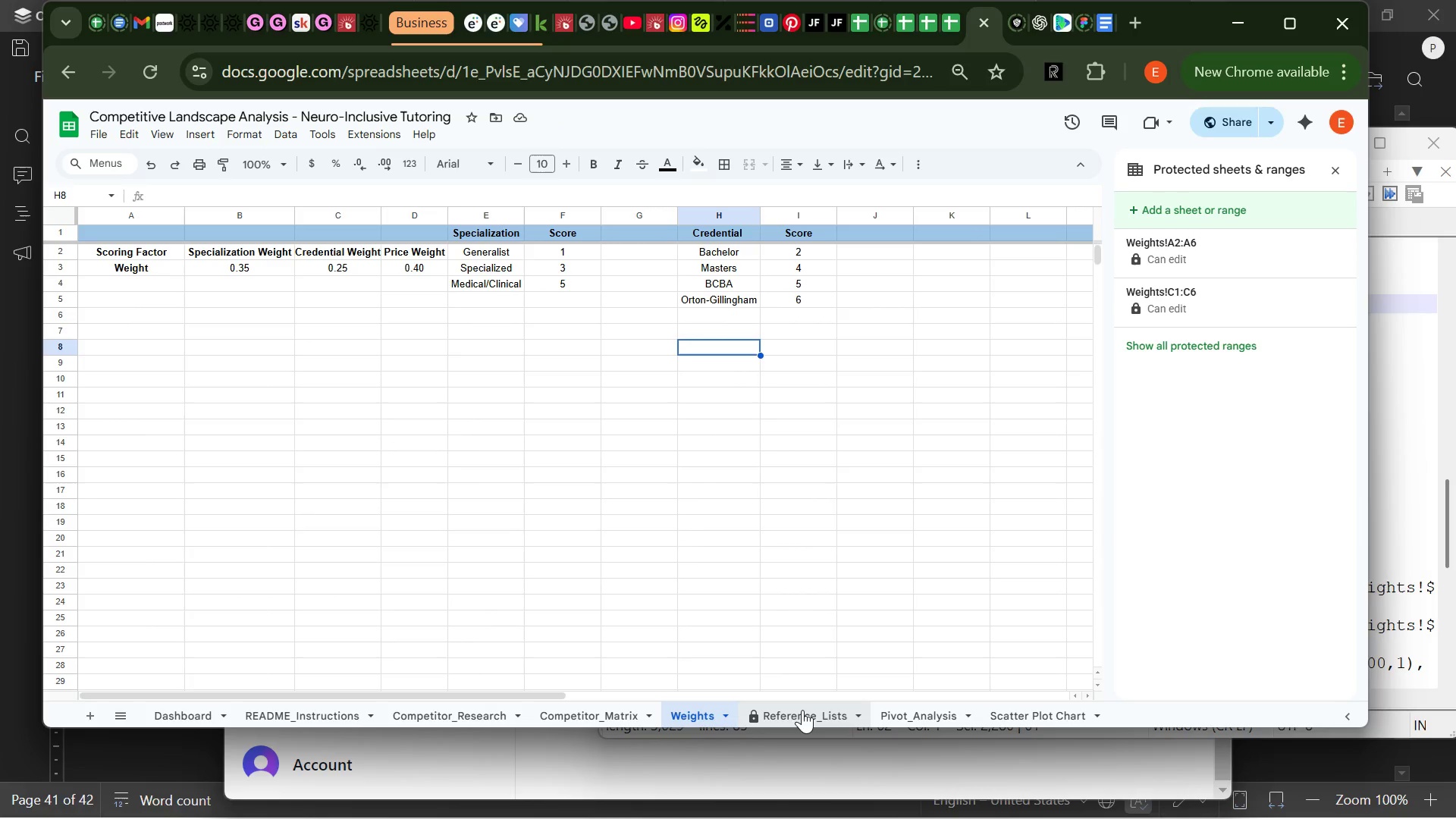 
left_click_drag(start_coordinate=[802, 708], to_coordinate=[717, 710])
 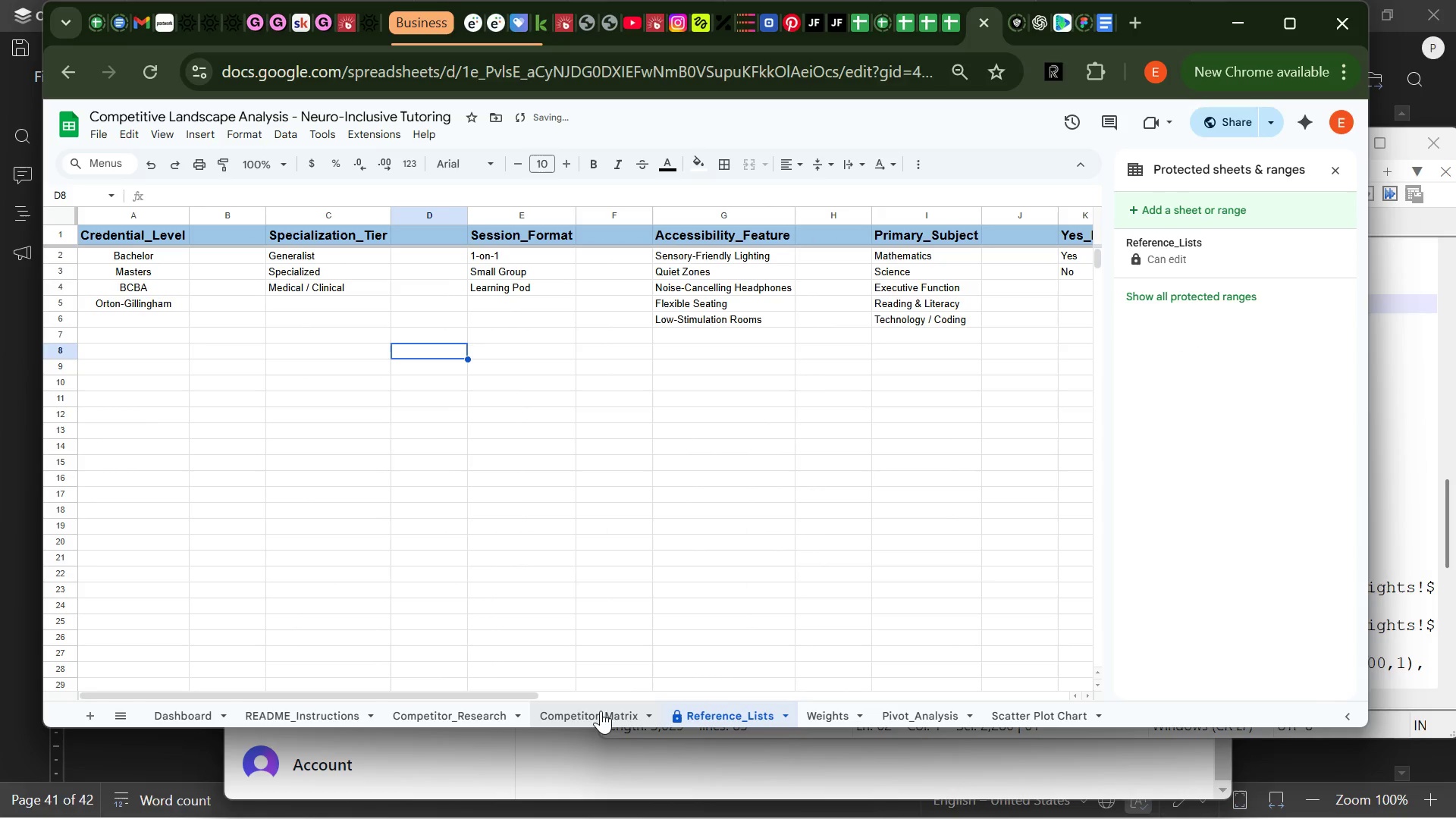 
left_click([585, 707])
 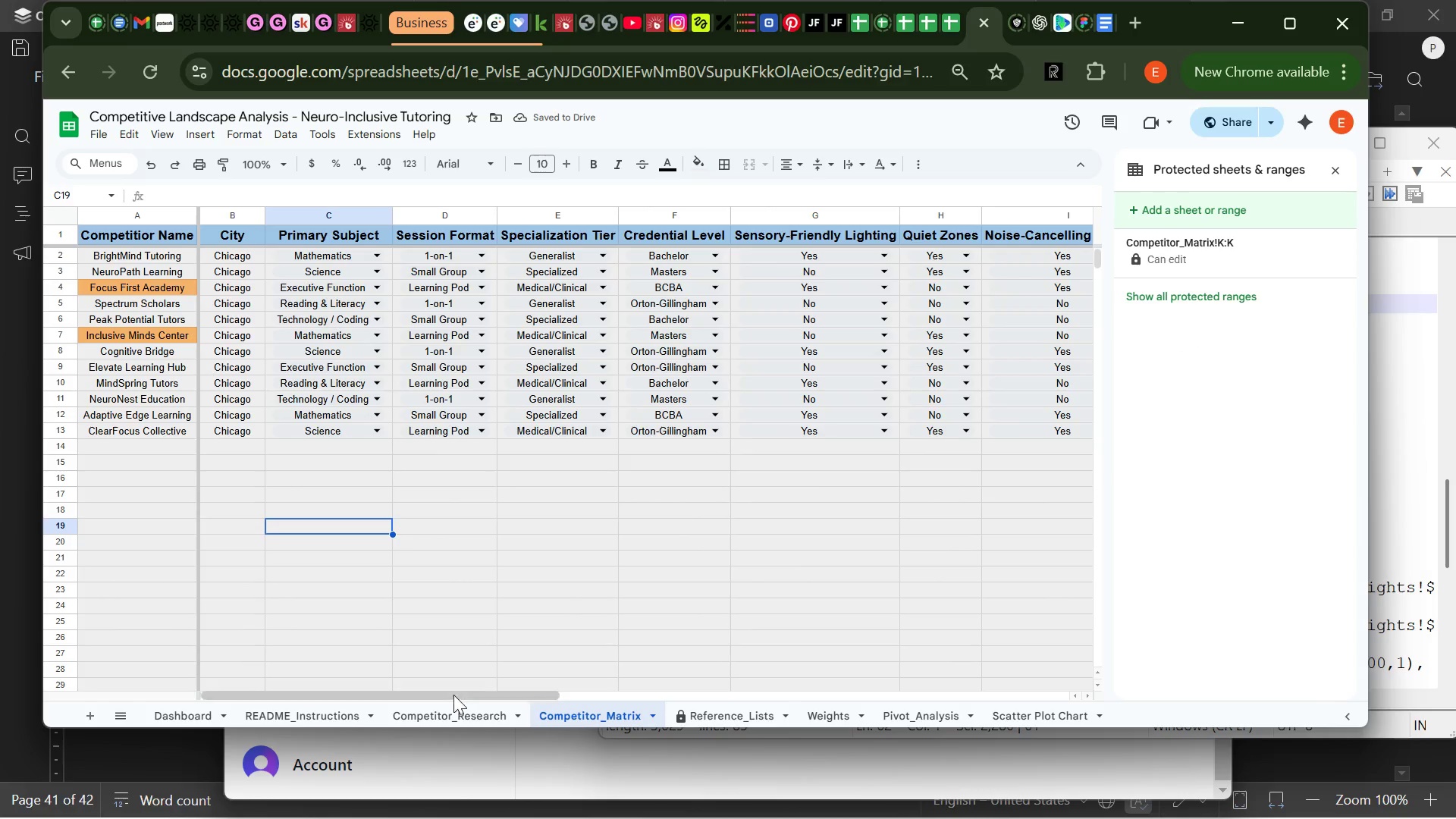 
left_click([440, 715])
 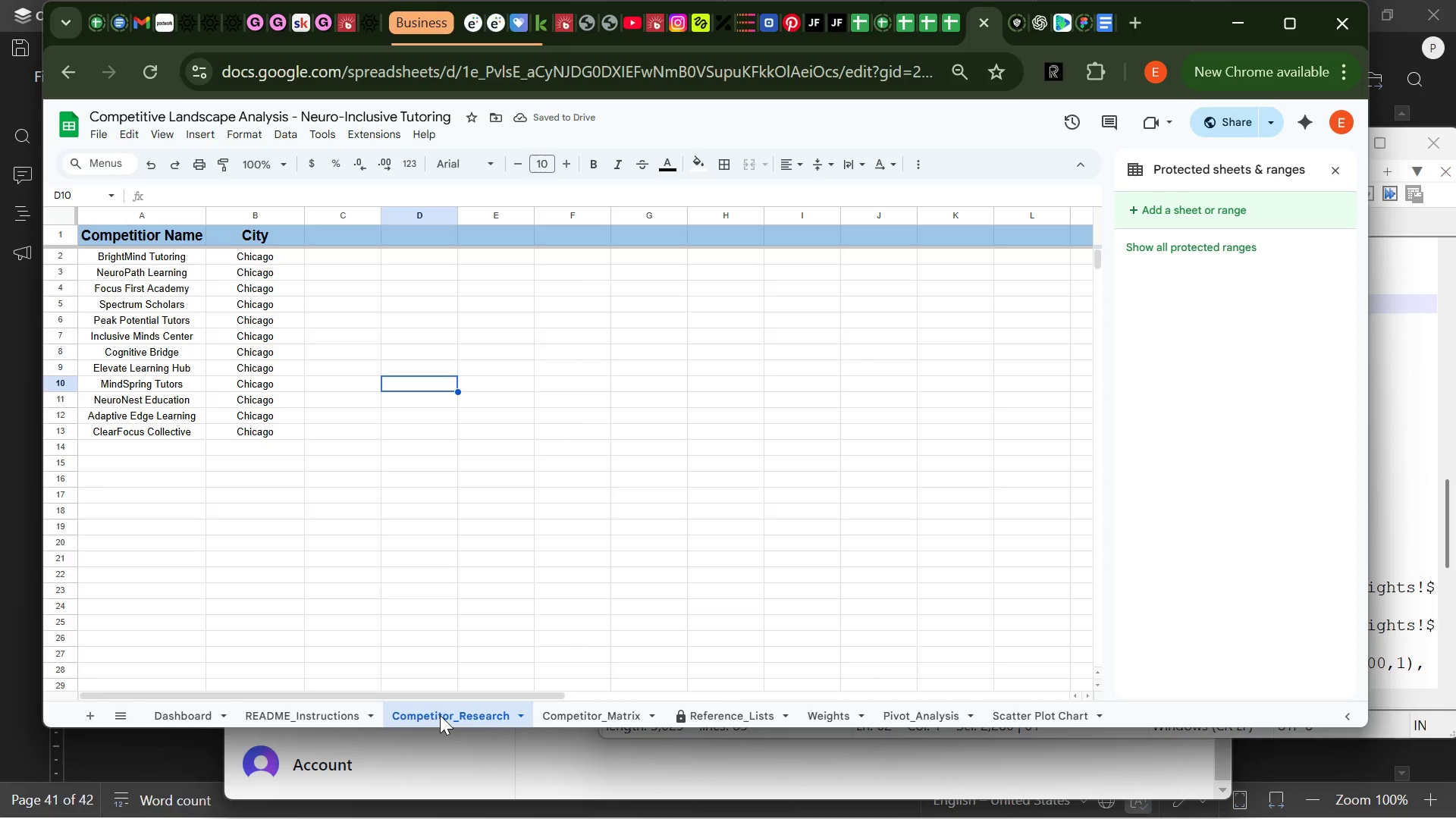 
left_click_drag(start_coordinate=[440, 715], to_coordinate=[839, 680])
 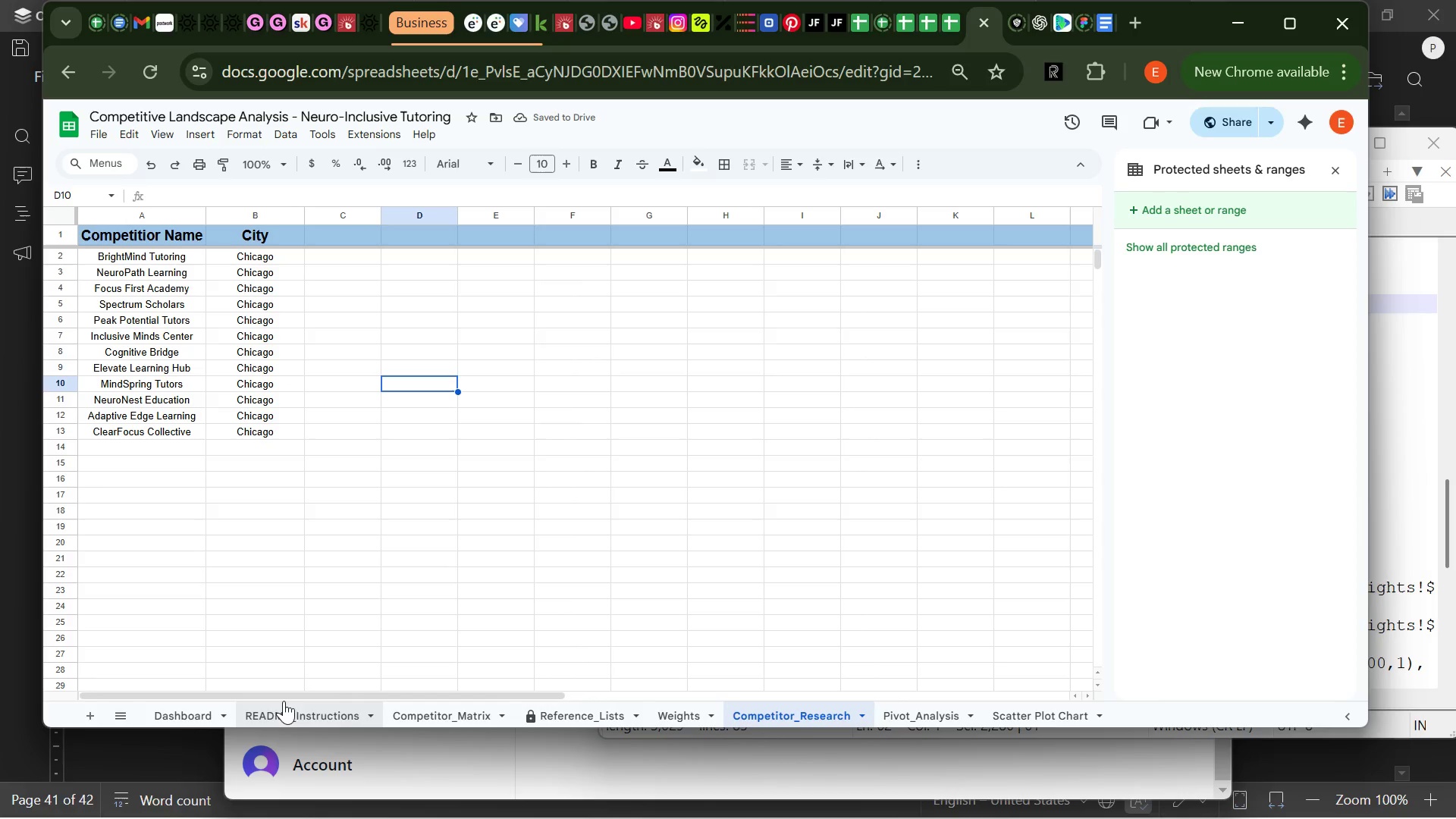 
wait(9.42)
 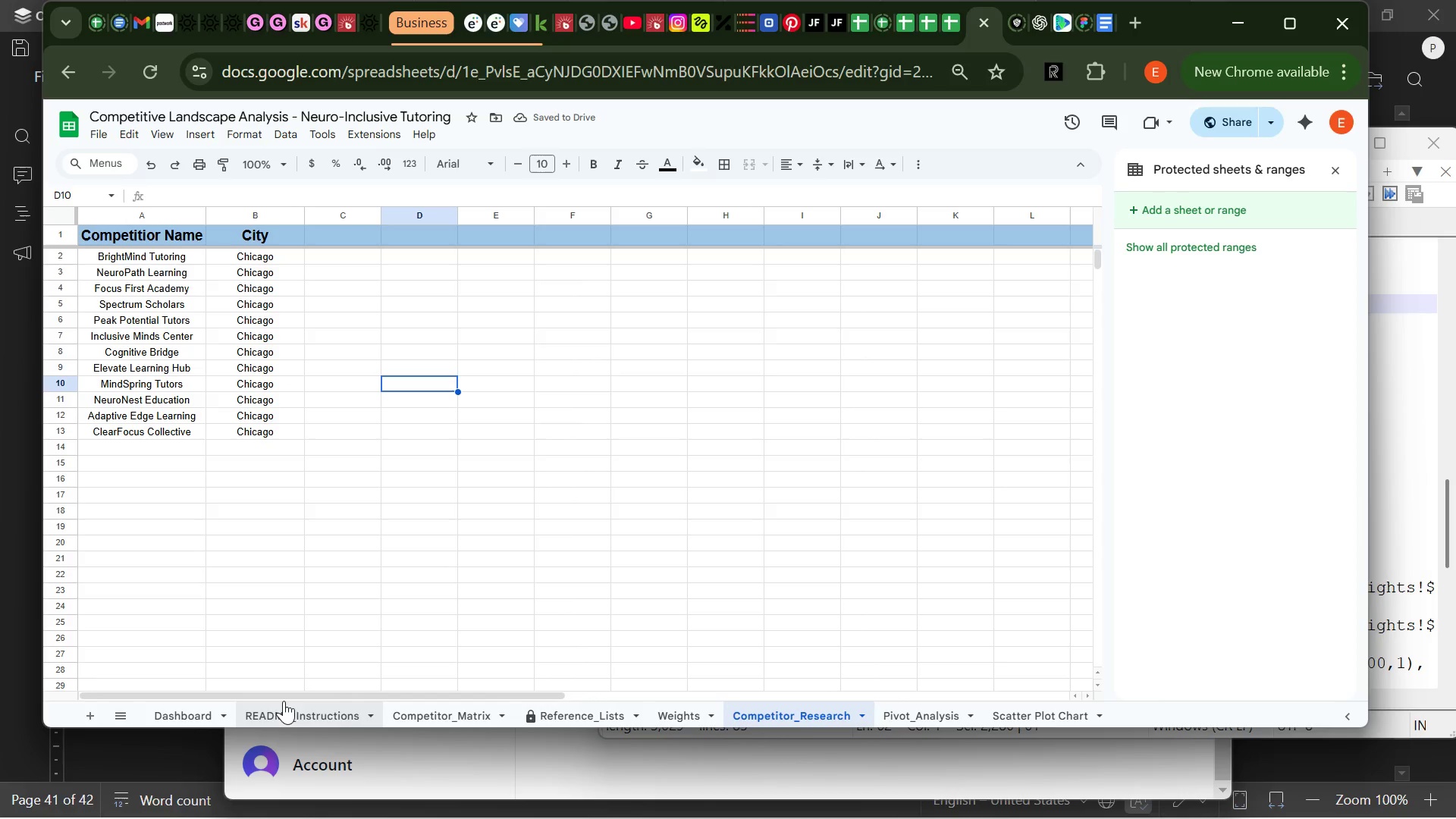 
left_click([547, 754])